 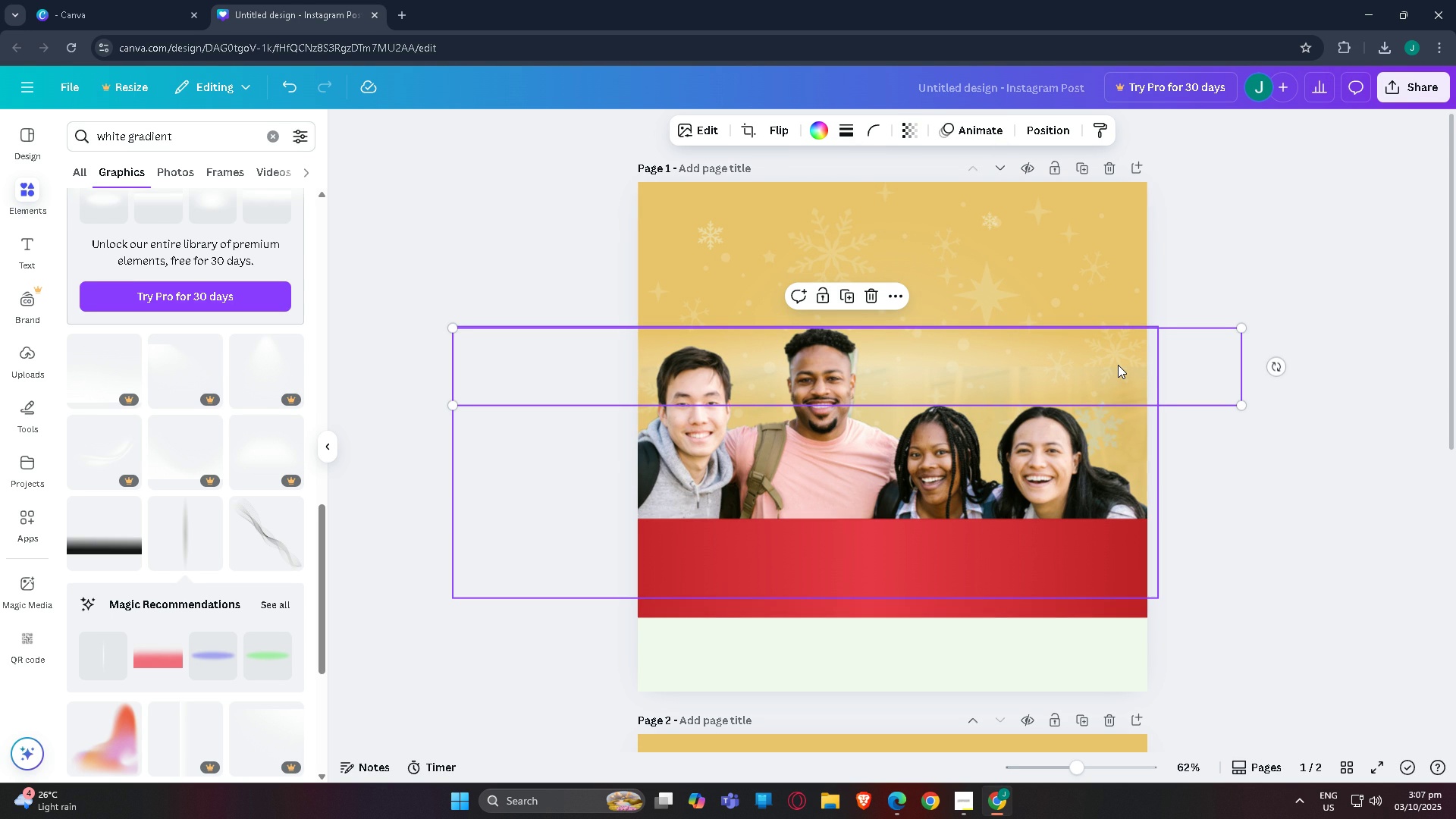 
key(Control+BracketLeft)
 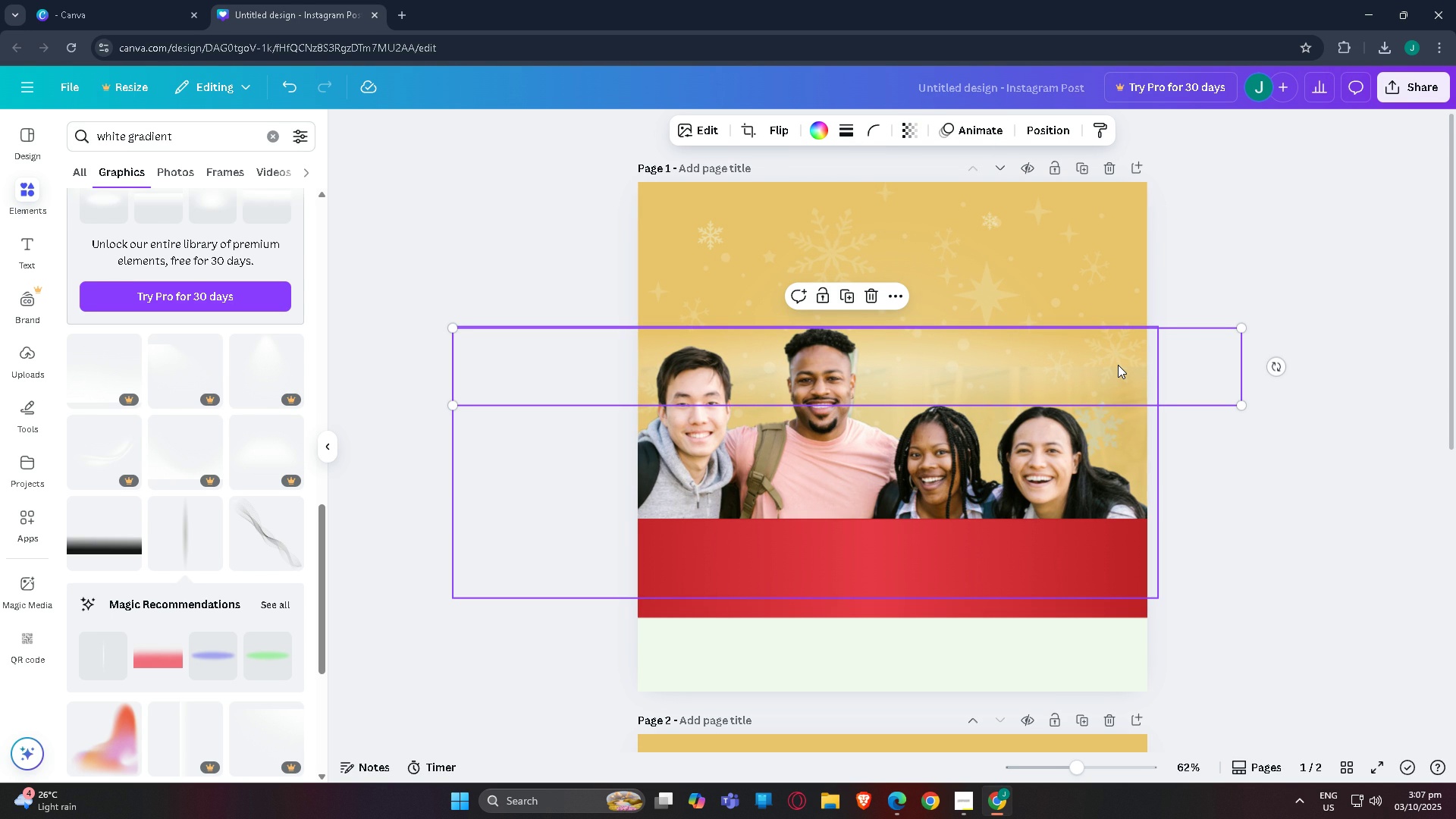 
key(Control+BracketLeft)
 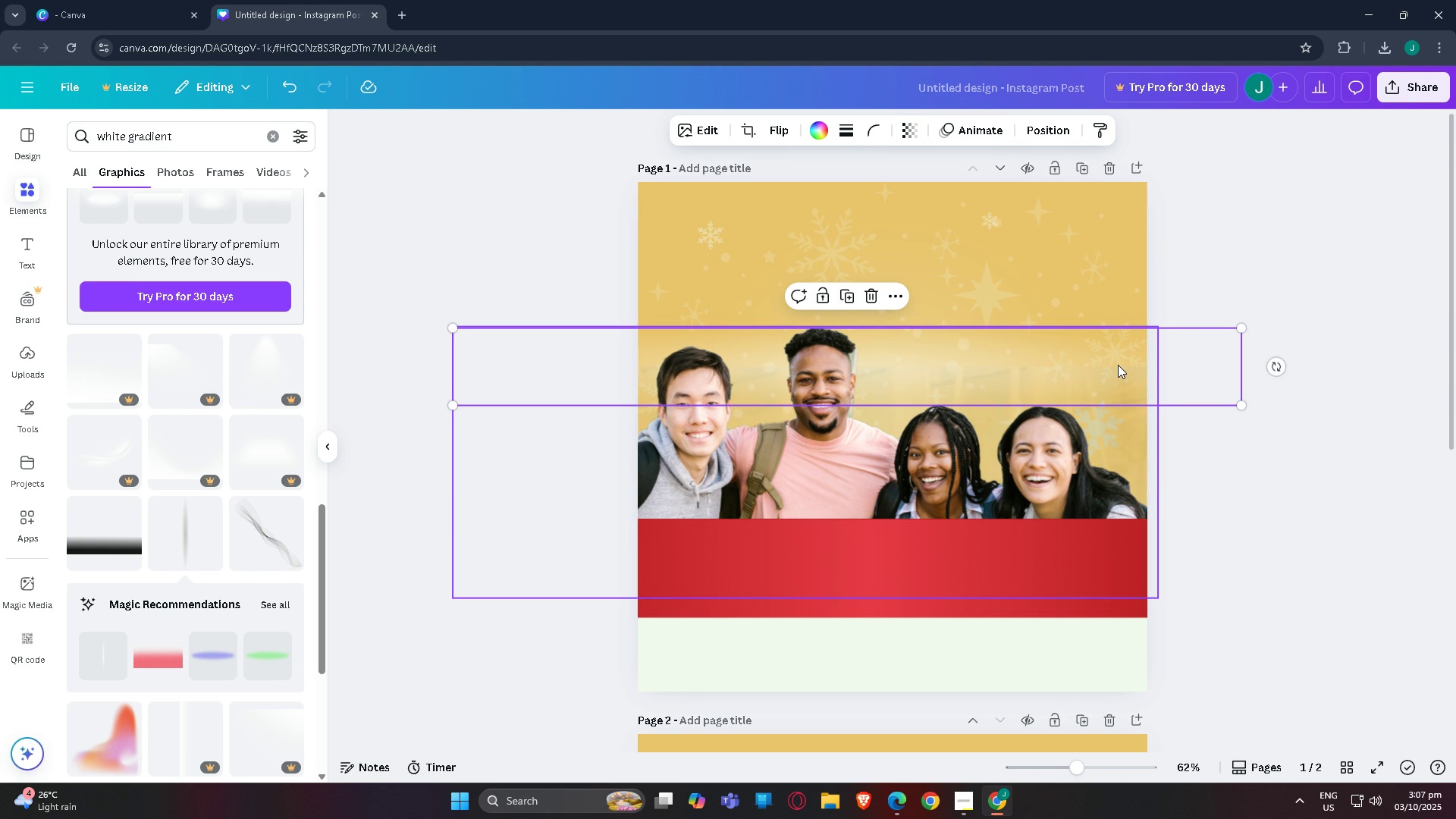 
key(Control+BracketLeft)
 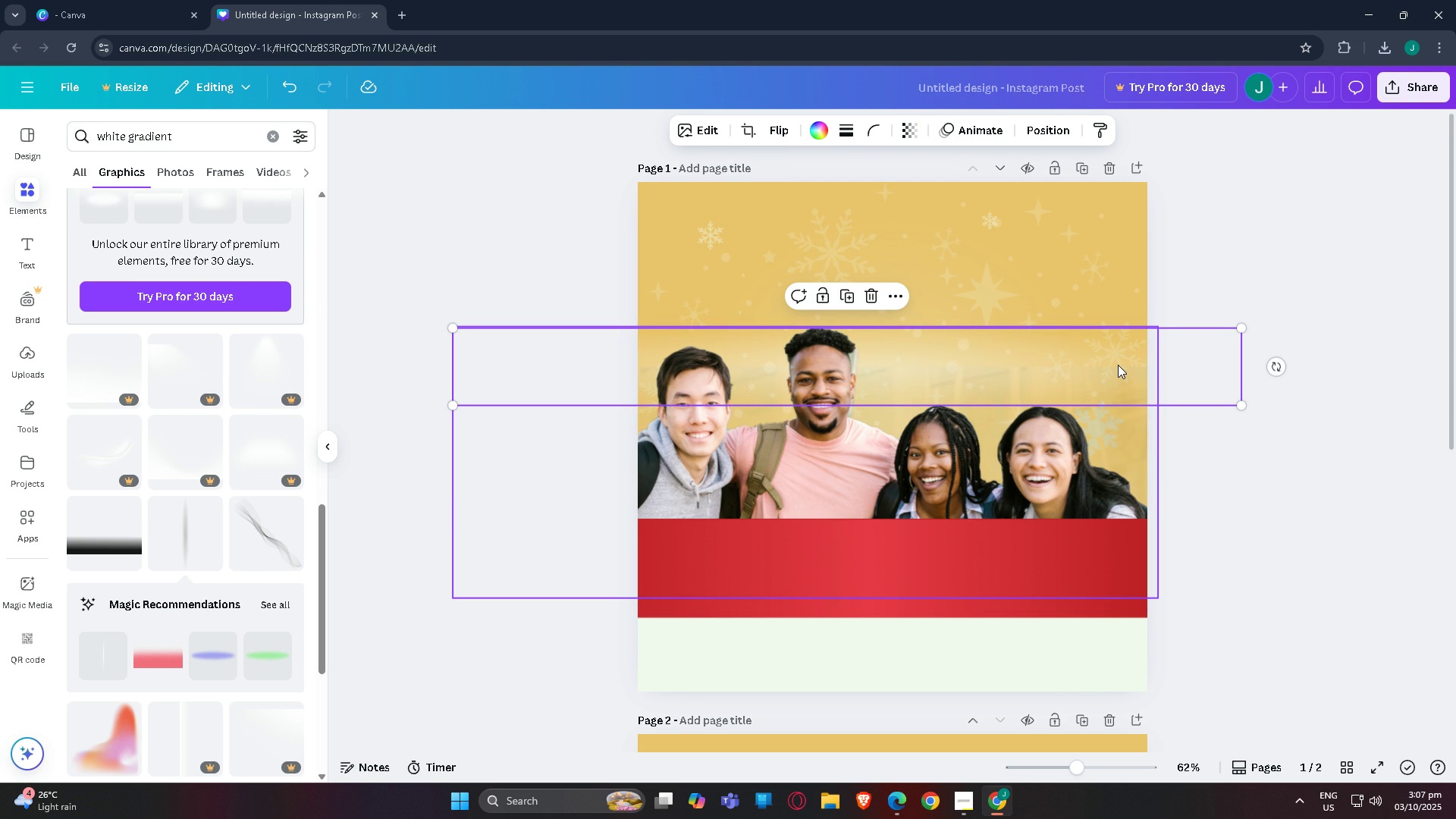 
key(Control+BracketLeft)
 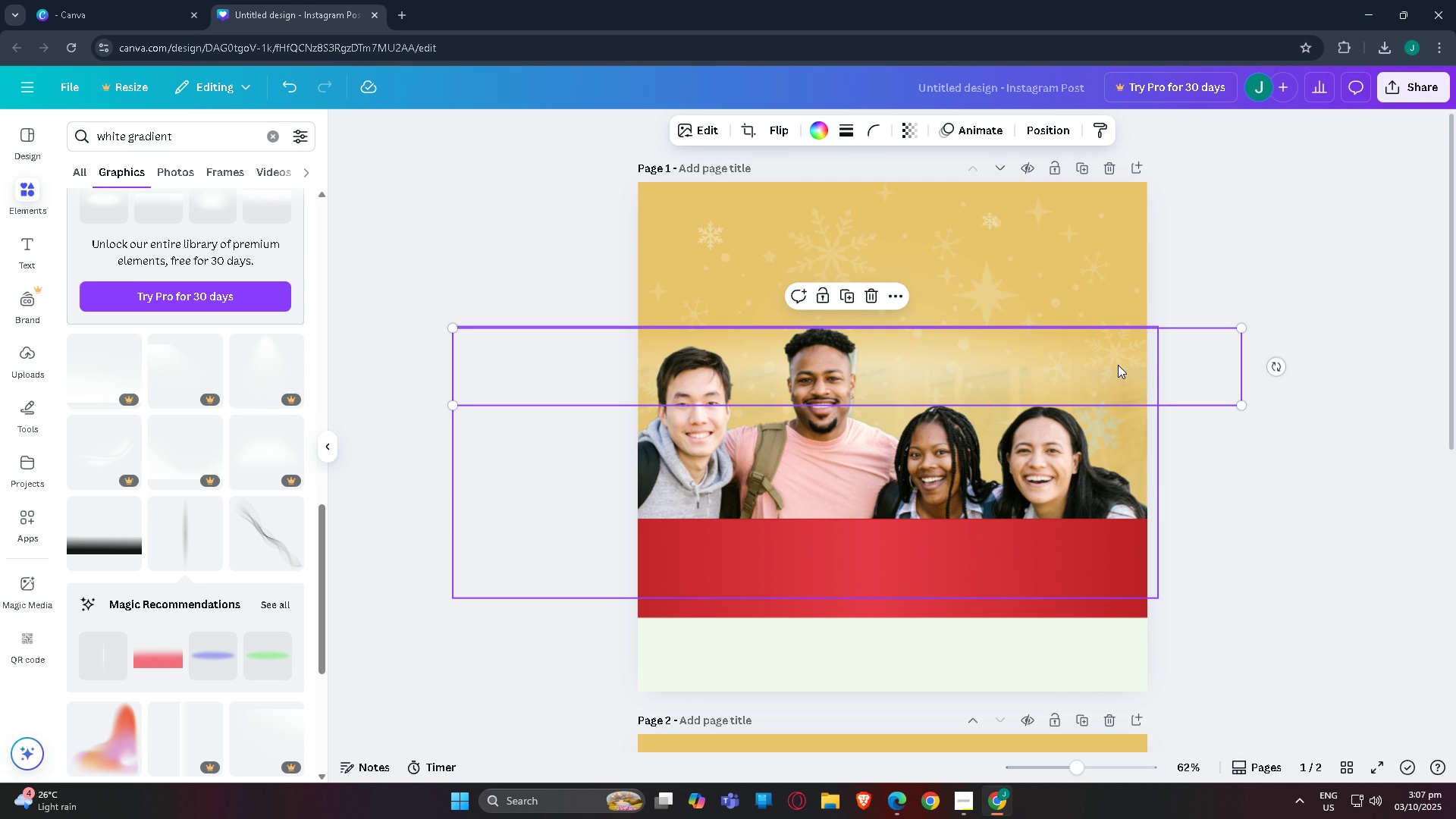 
key(Control+BracketRight)
 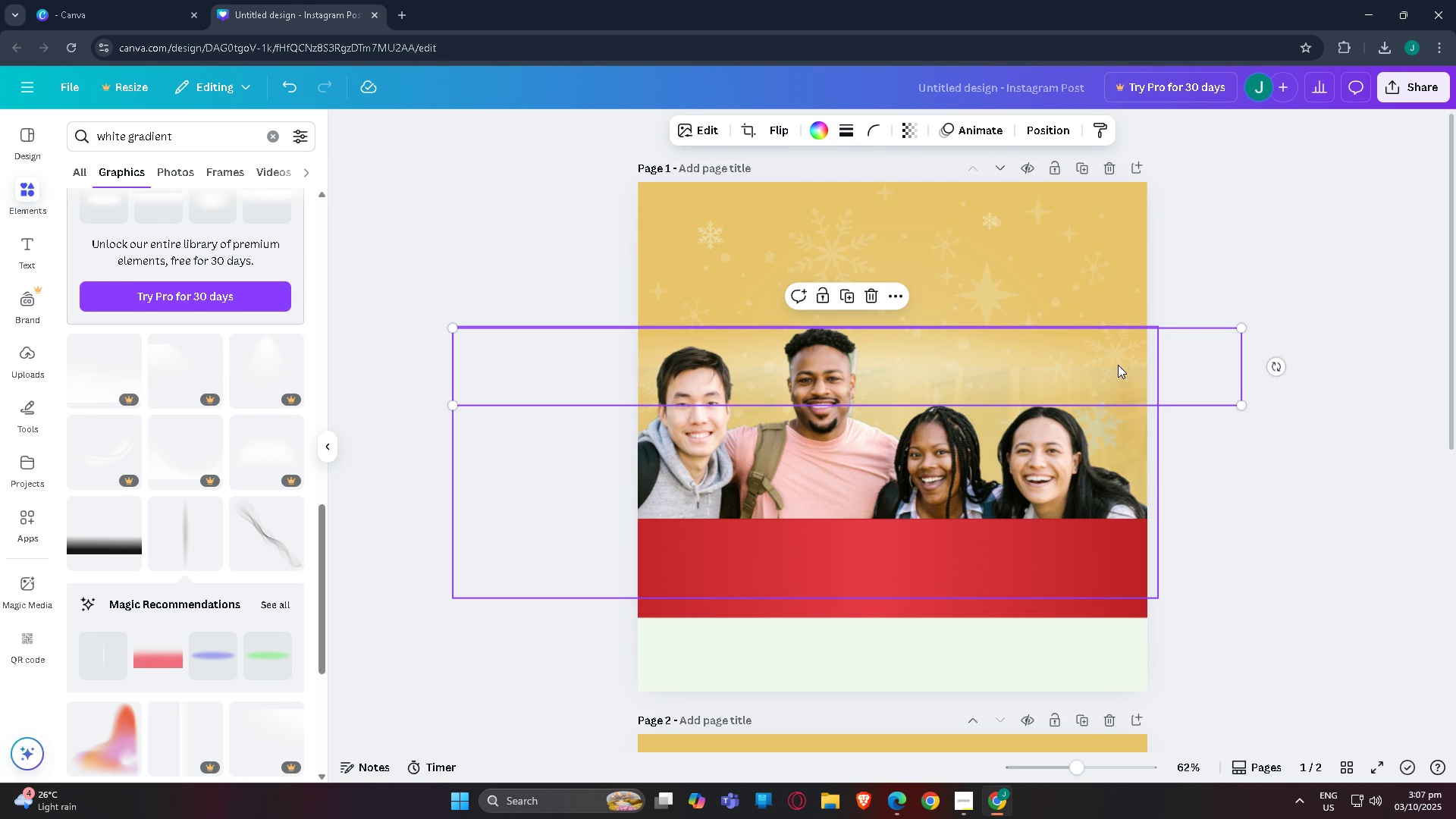 
key(Control+BracketRight)
 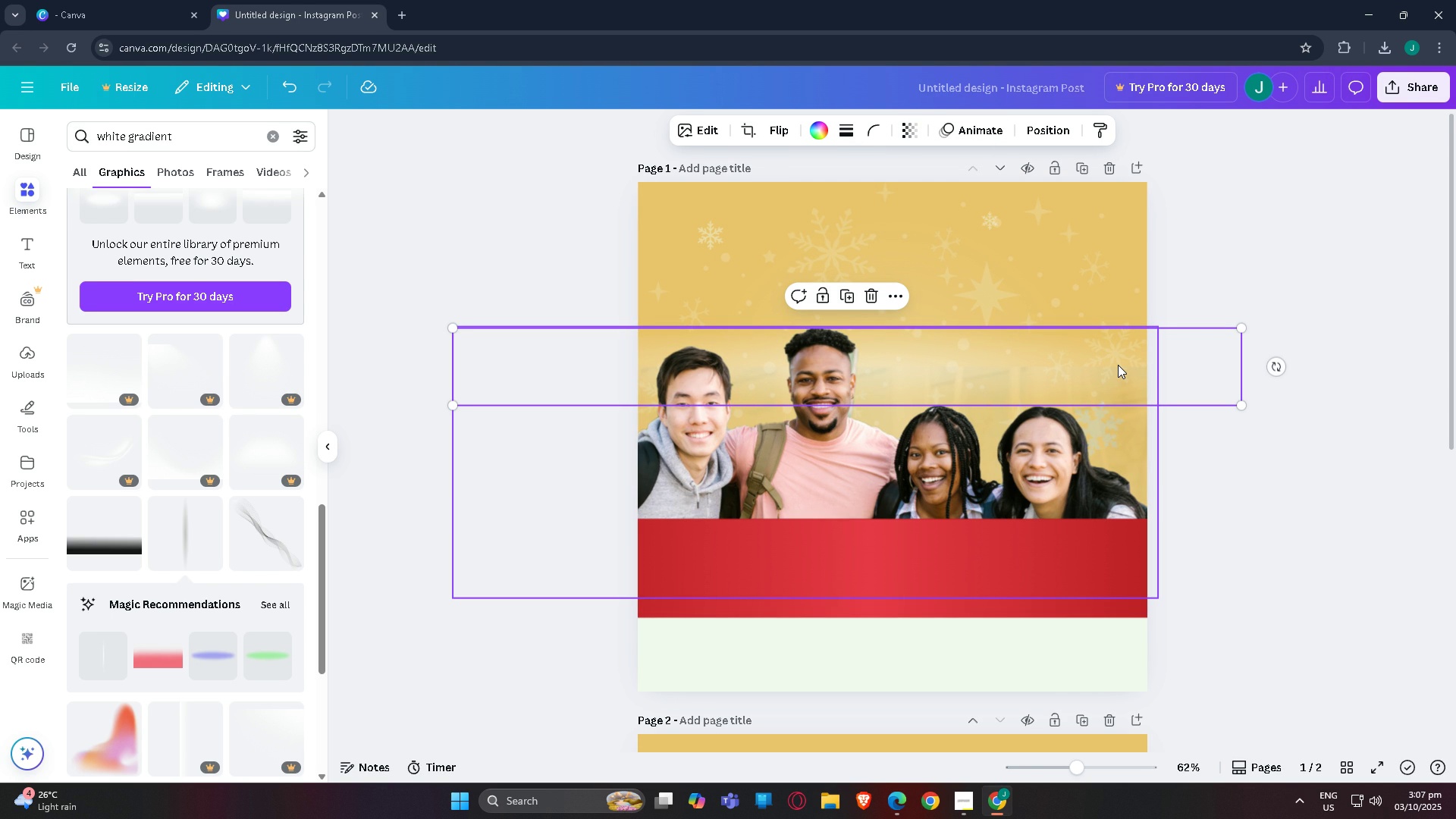 
key(Control+BracketRight)
 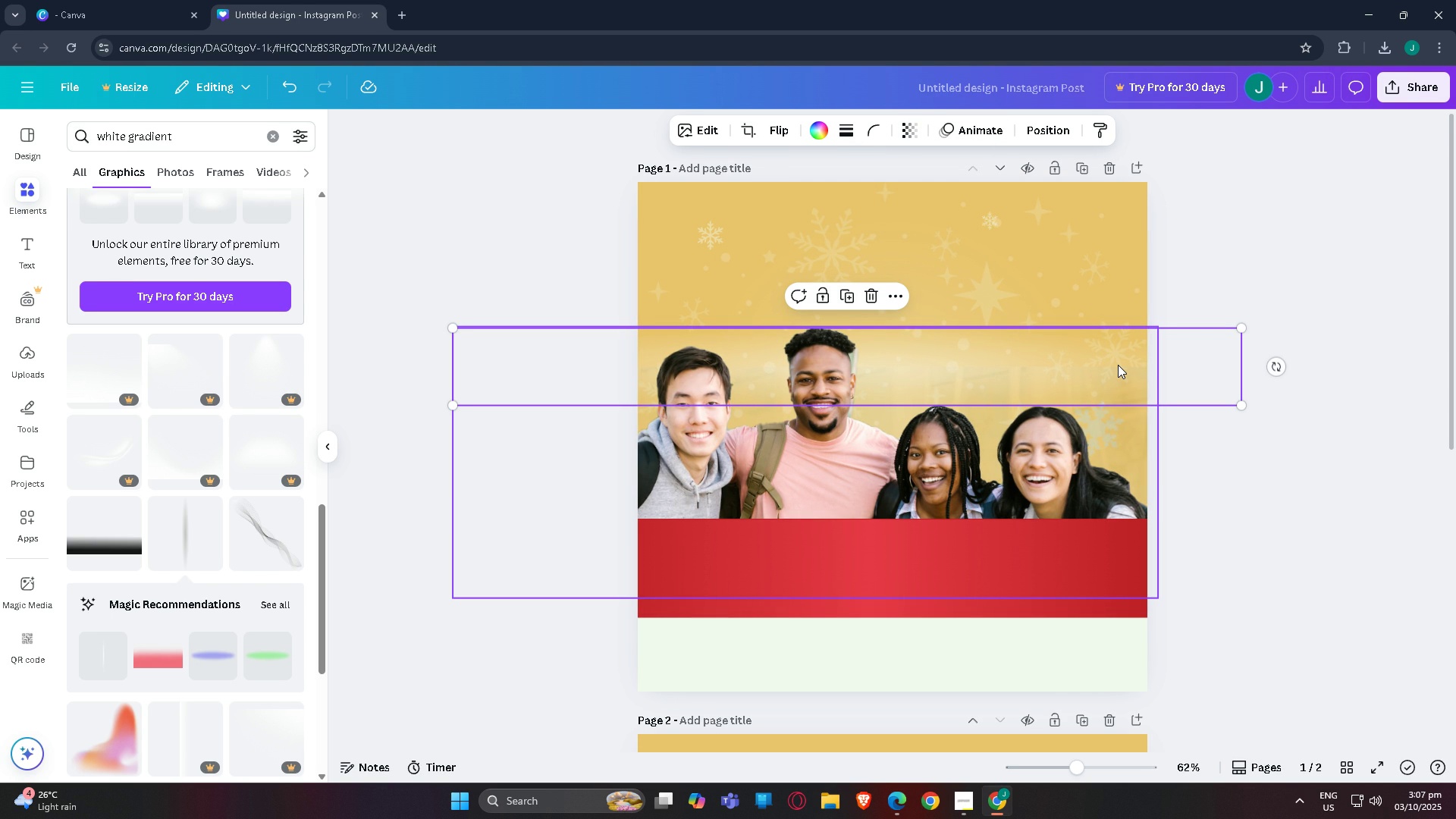 
key(Control+BracketRight)
 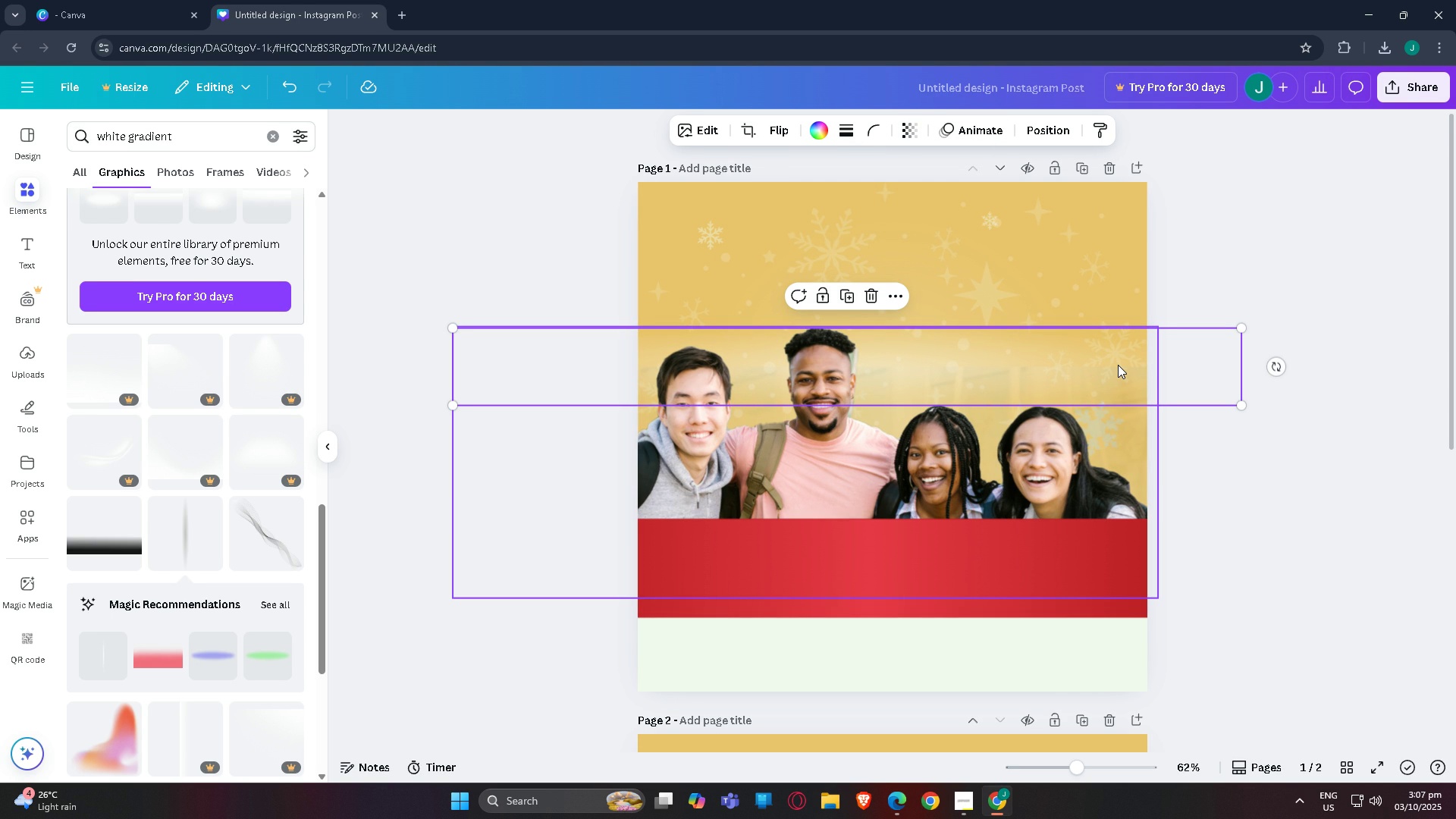 
key(Control+BracketLeft)
 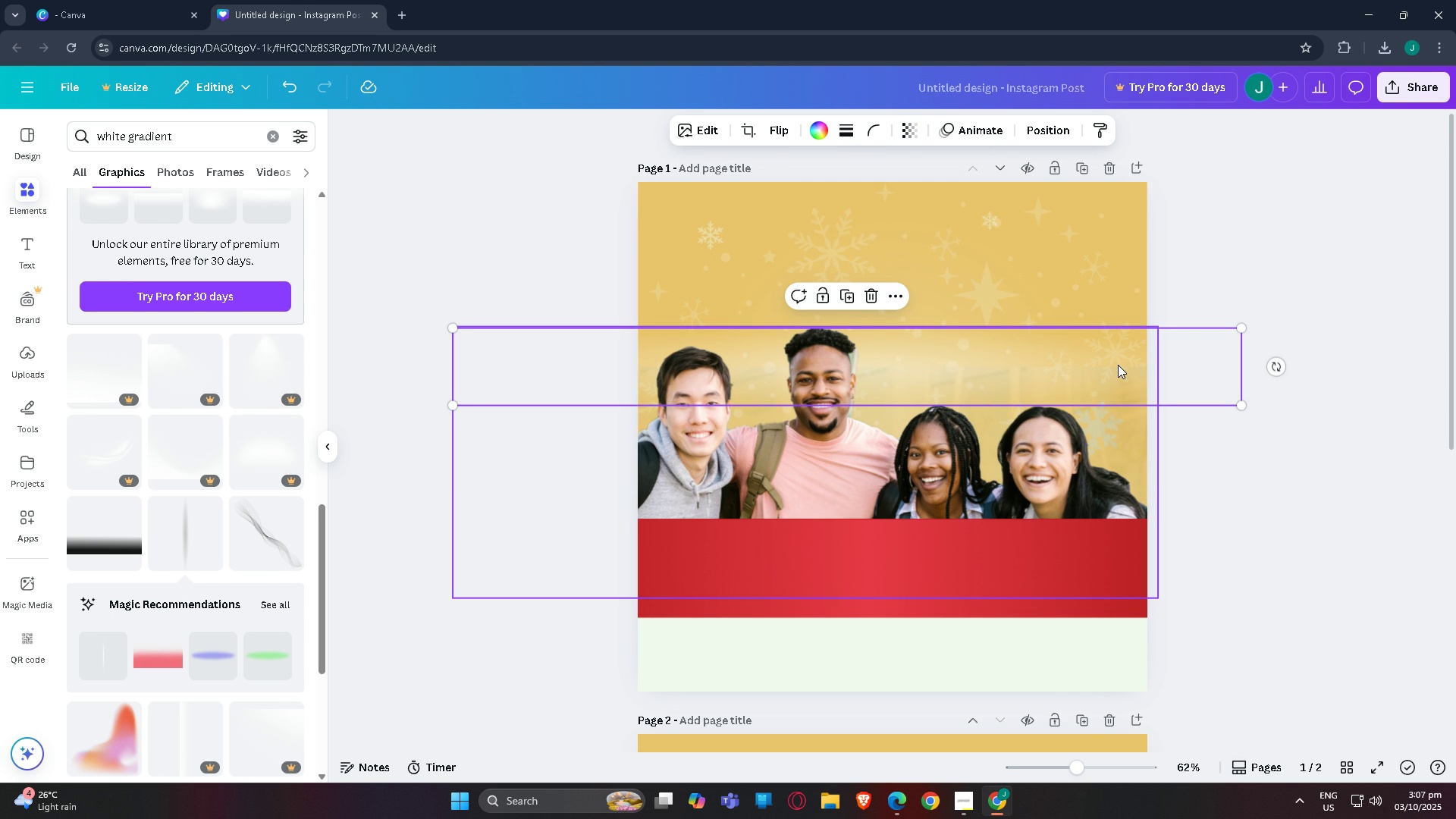 
key(Control+BracketLeft)
 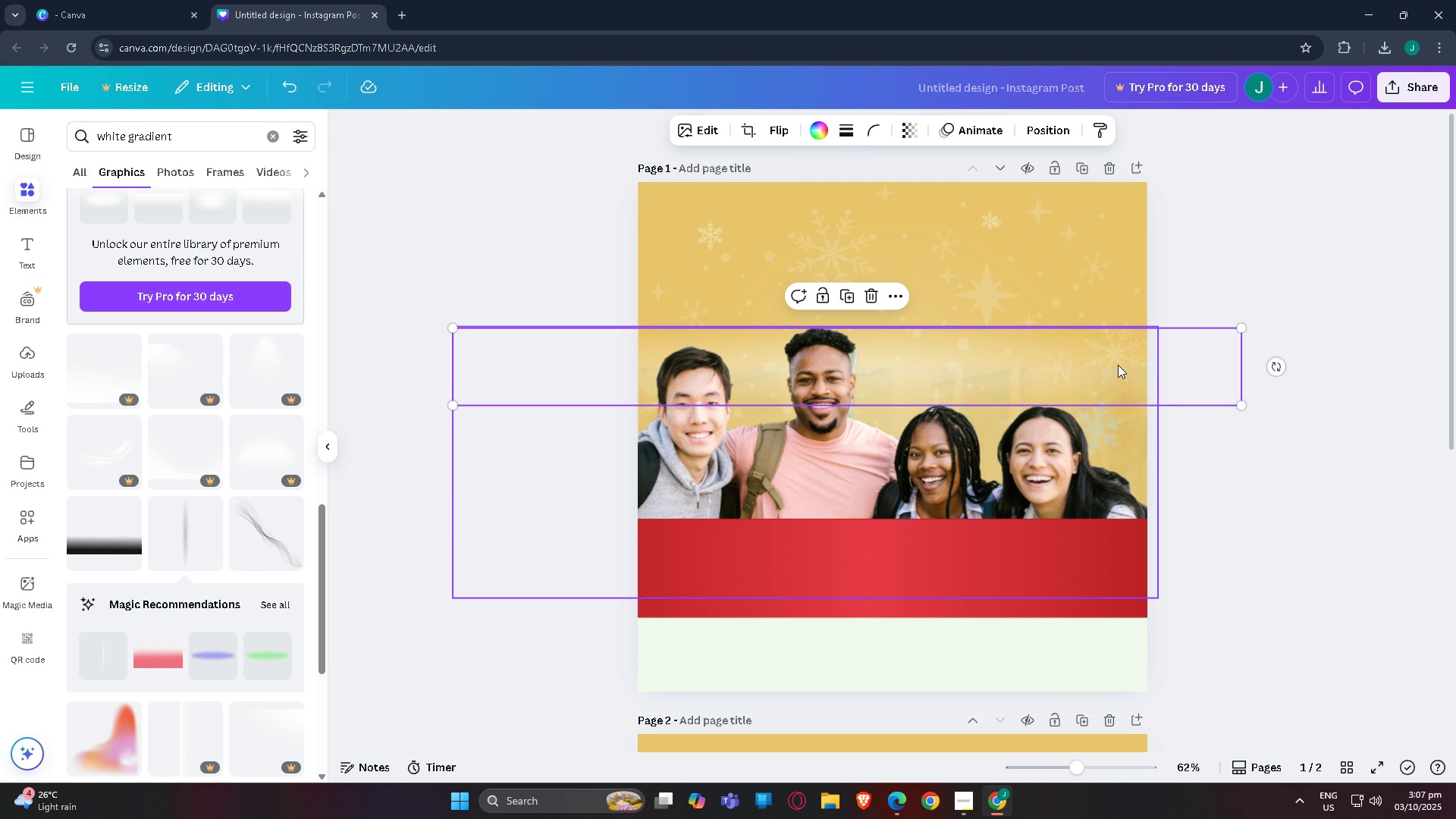 
key(Control+BracketLeft)
 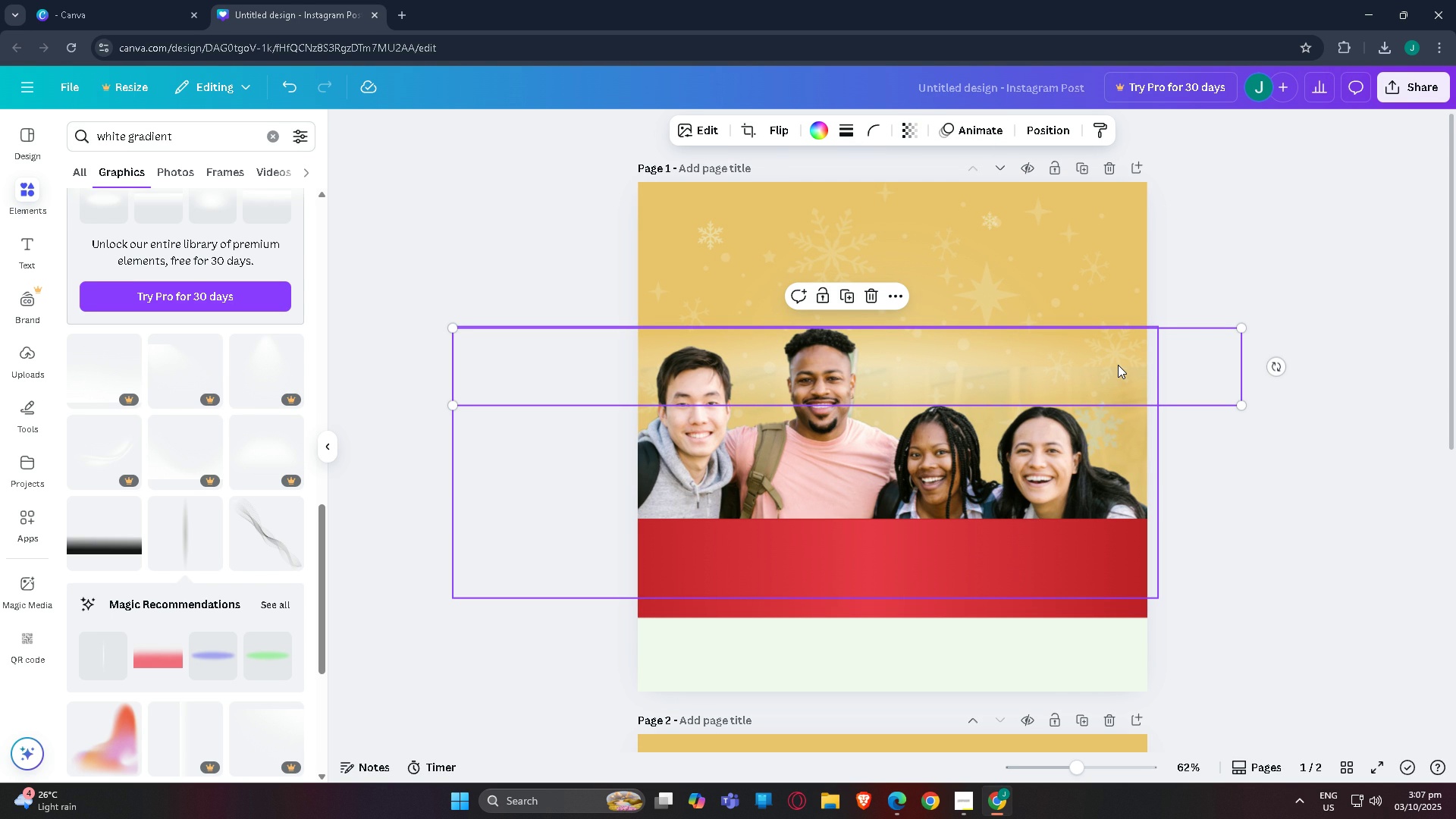 
key(Control+BracketRight)
 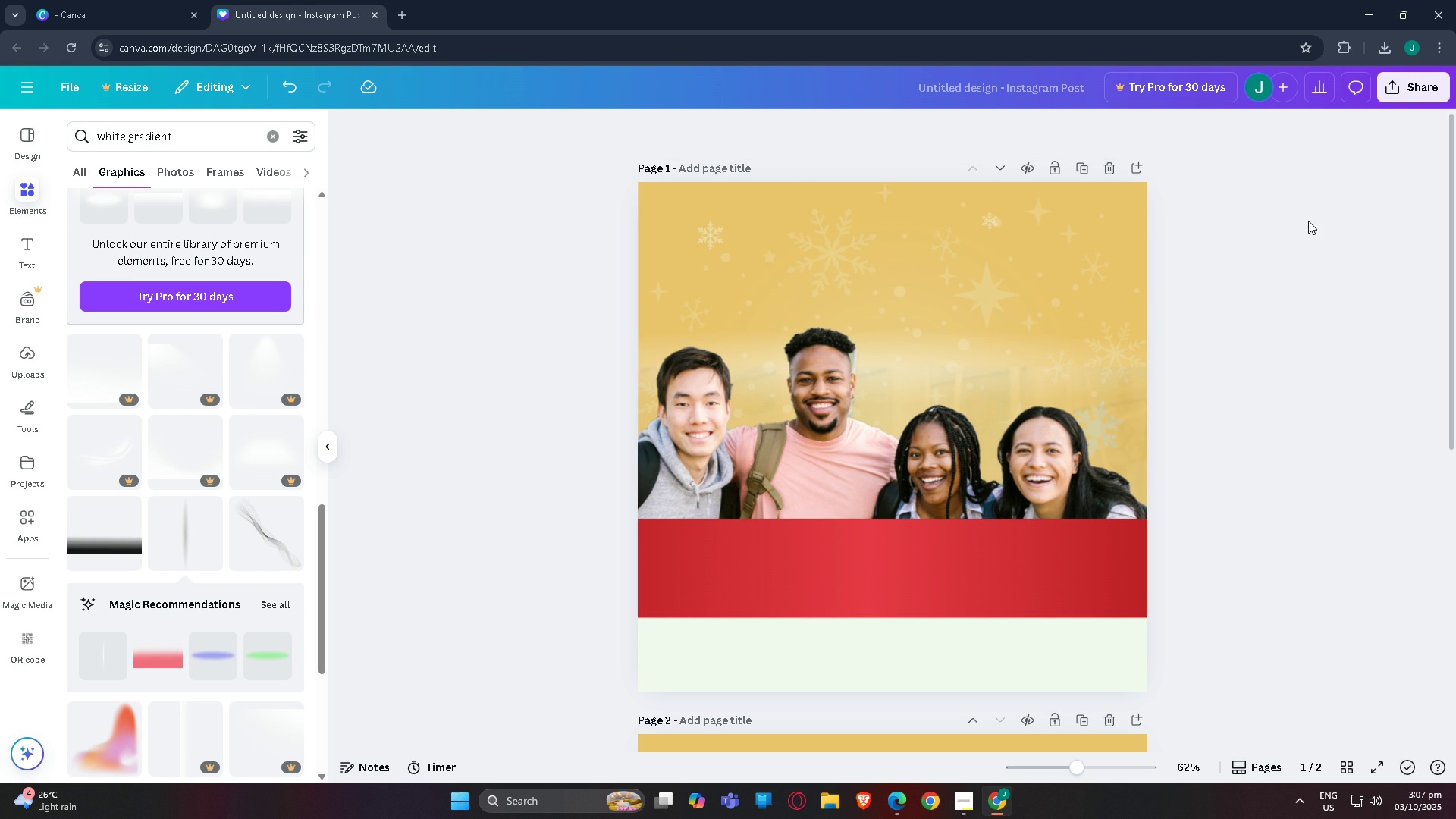 
double_click([1308, 221])